 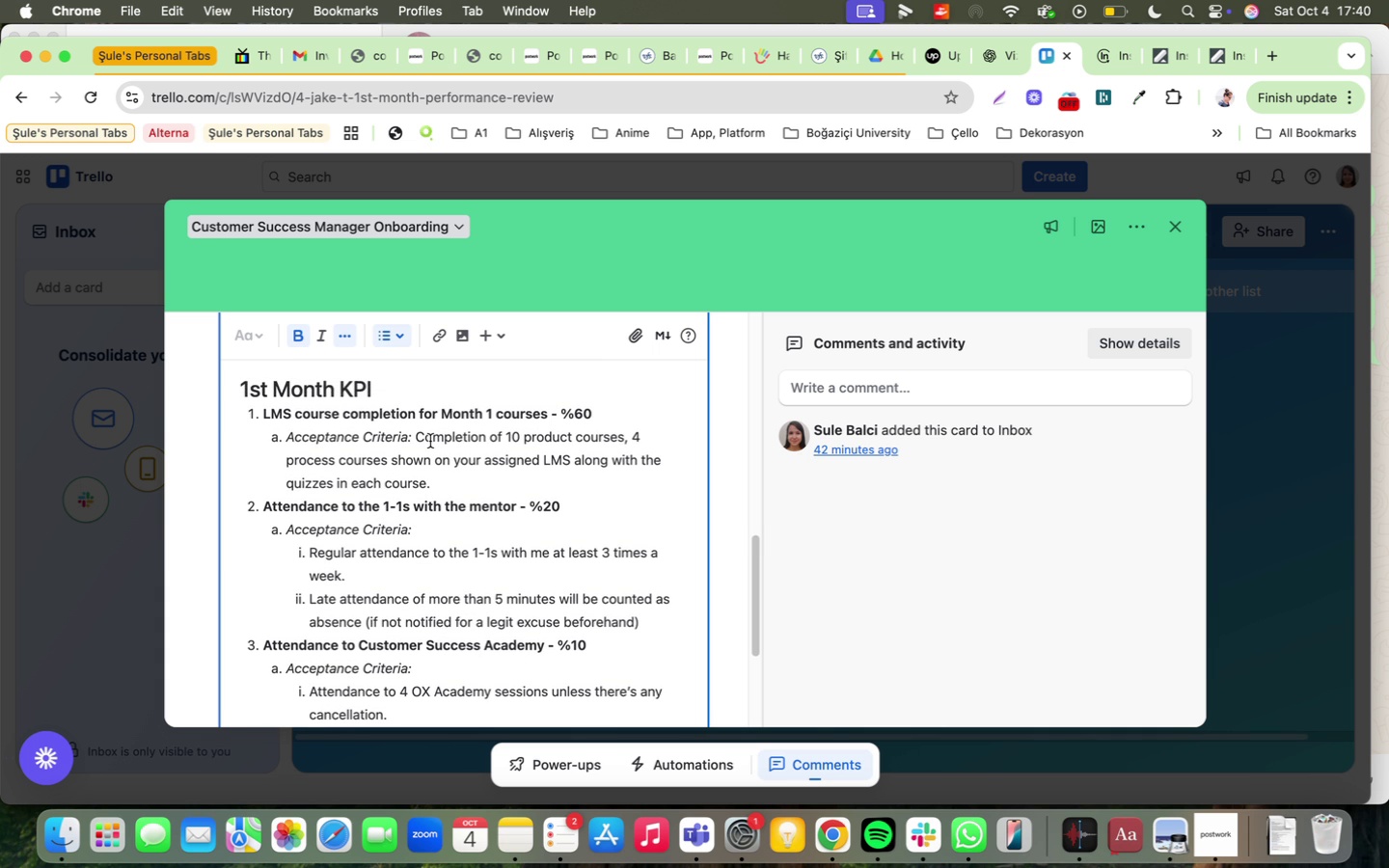 
scroll: coordinate [555, 592], scroll_direction: down, amount: 6.0
 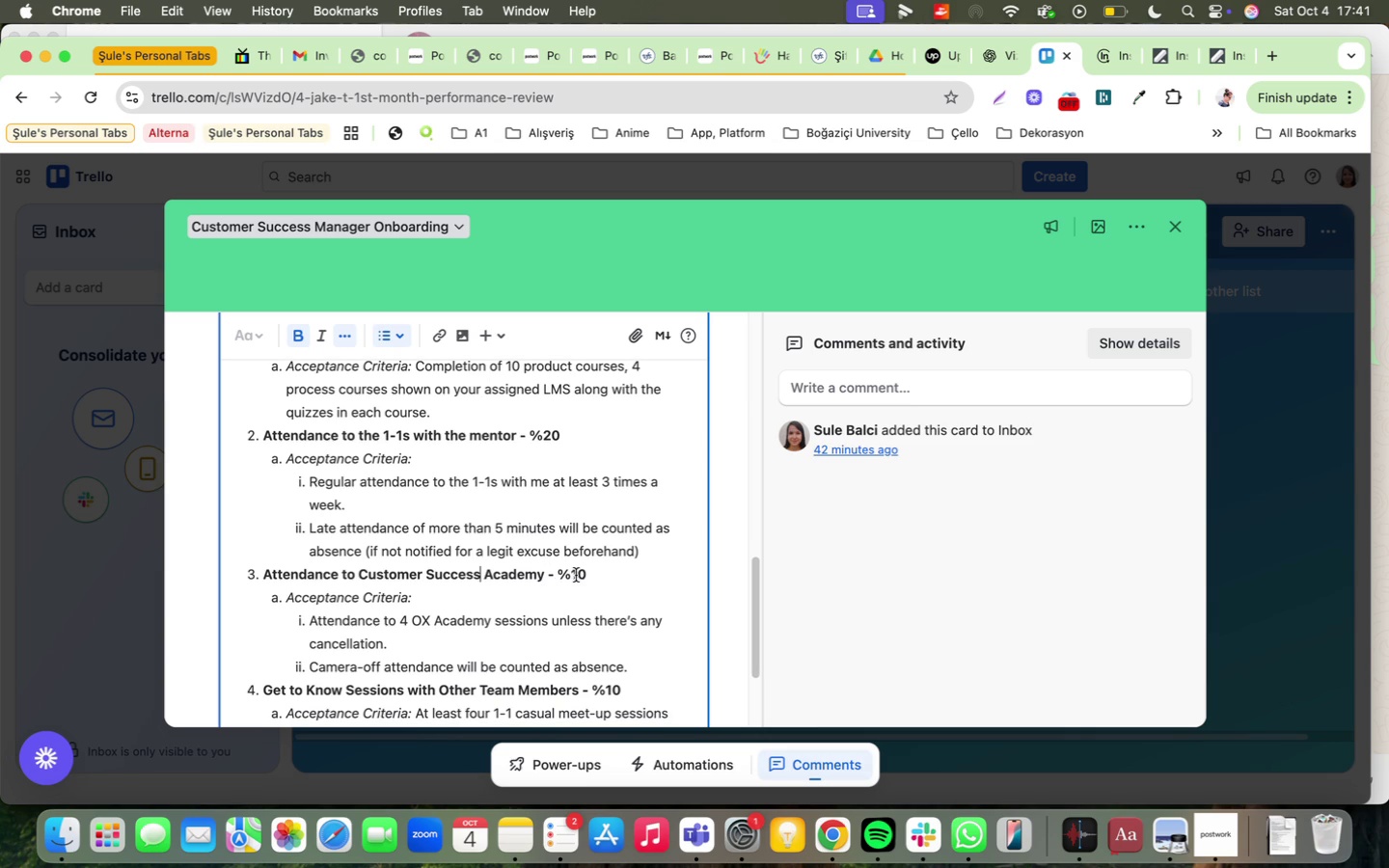 
scroll: coordinate [567, 464], scroll_direction: up, amount: 4.0
 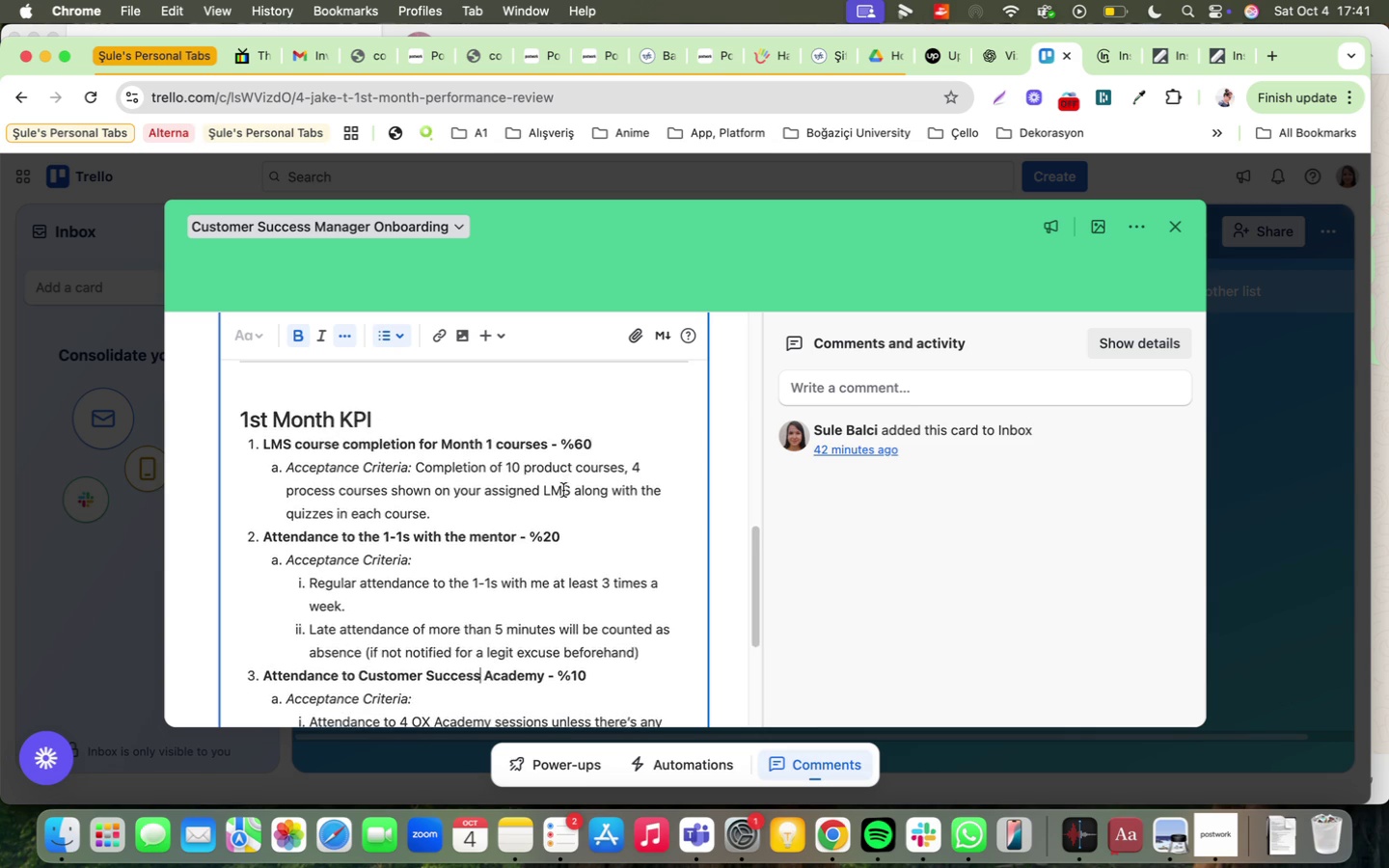 
scroll: coordinate [561, 498], scroll_direction: down, amount: 7.0
 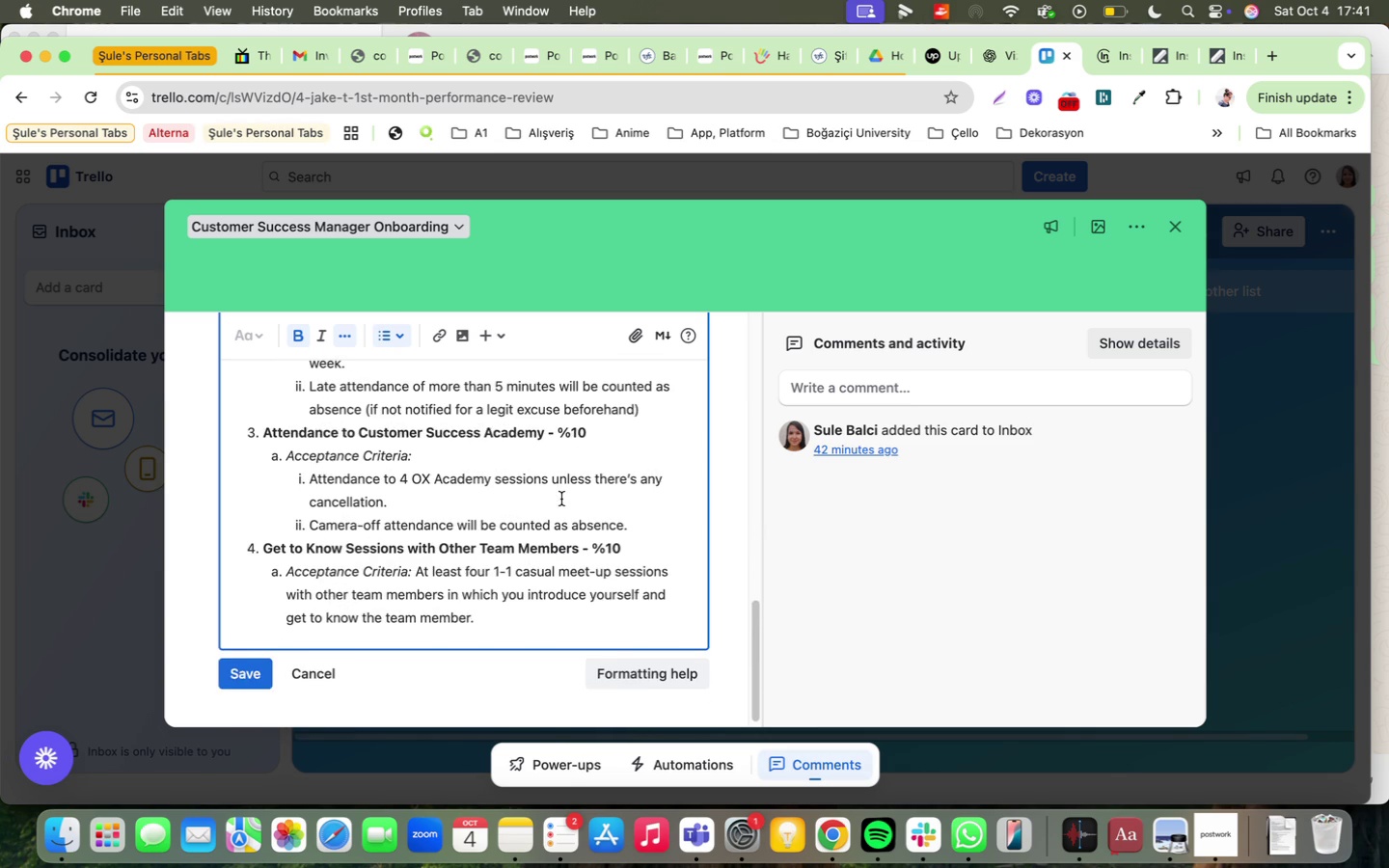 
scroll: coordinate [561, 500], scroll_direction: up, amount: 8.0
 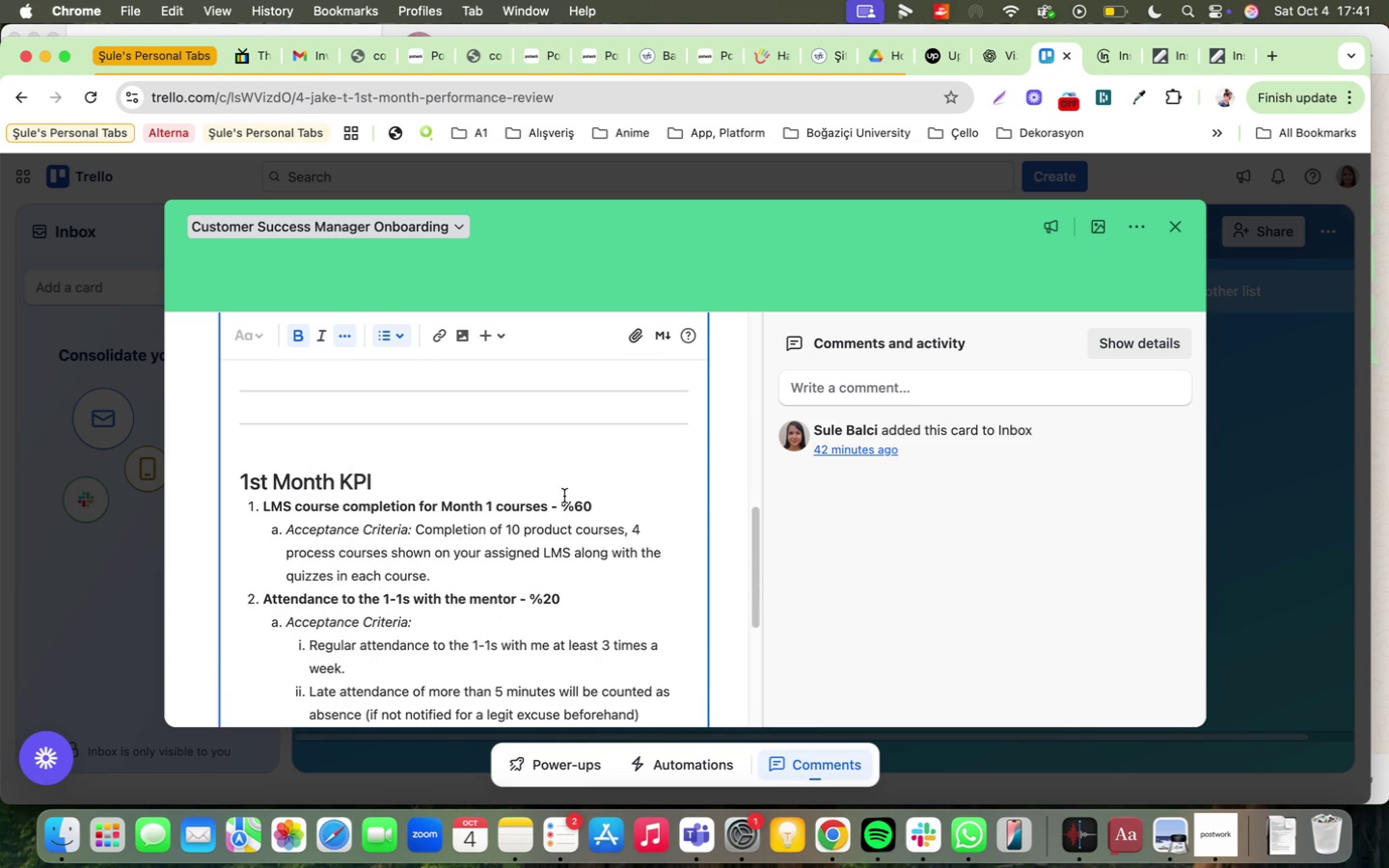 
scroll: coordinate [564, 496], scroll_direction: down, amount: 4.0
 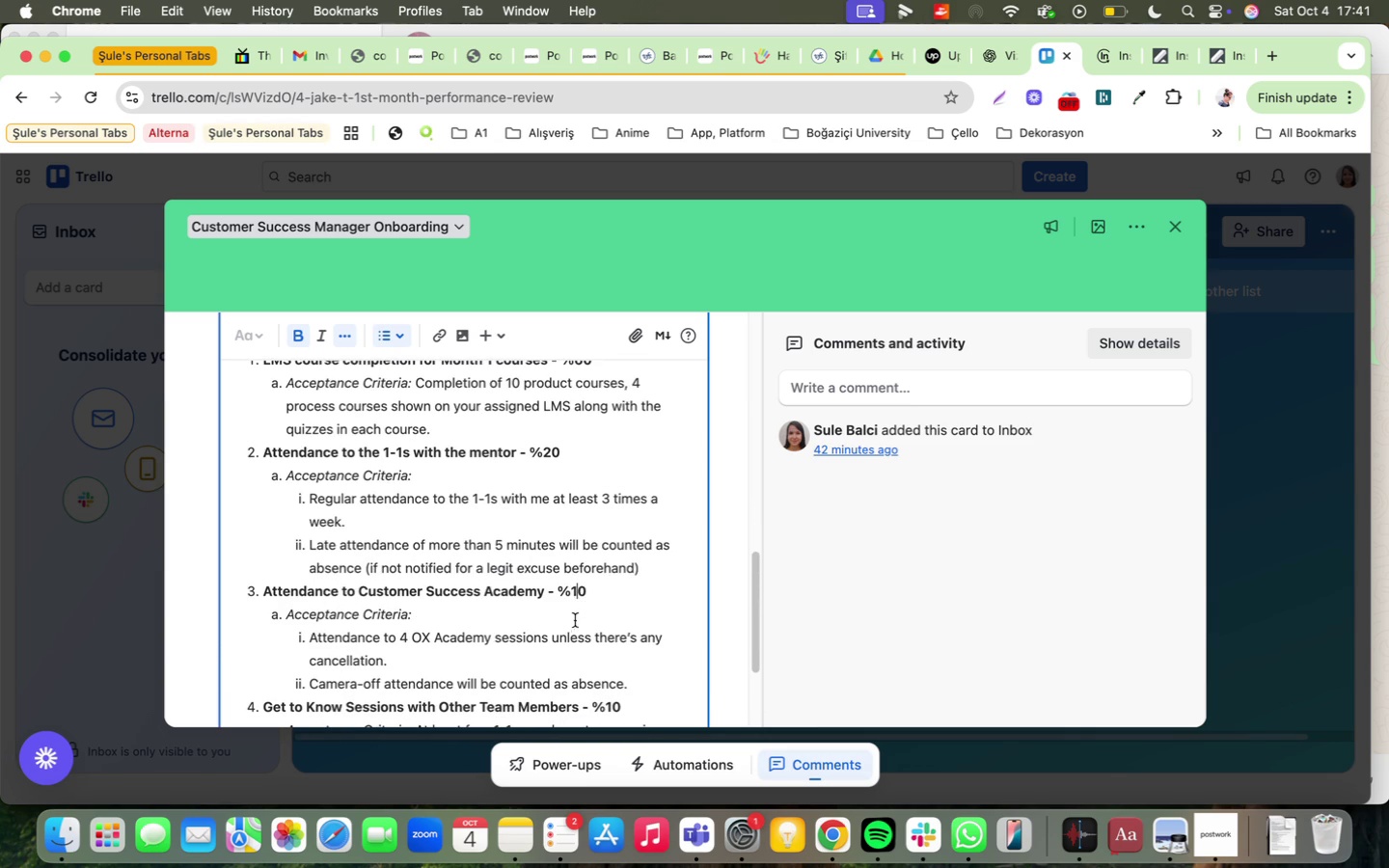 
key(Backspace)
 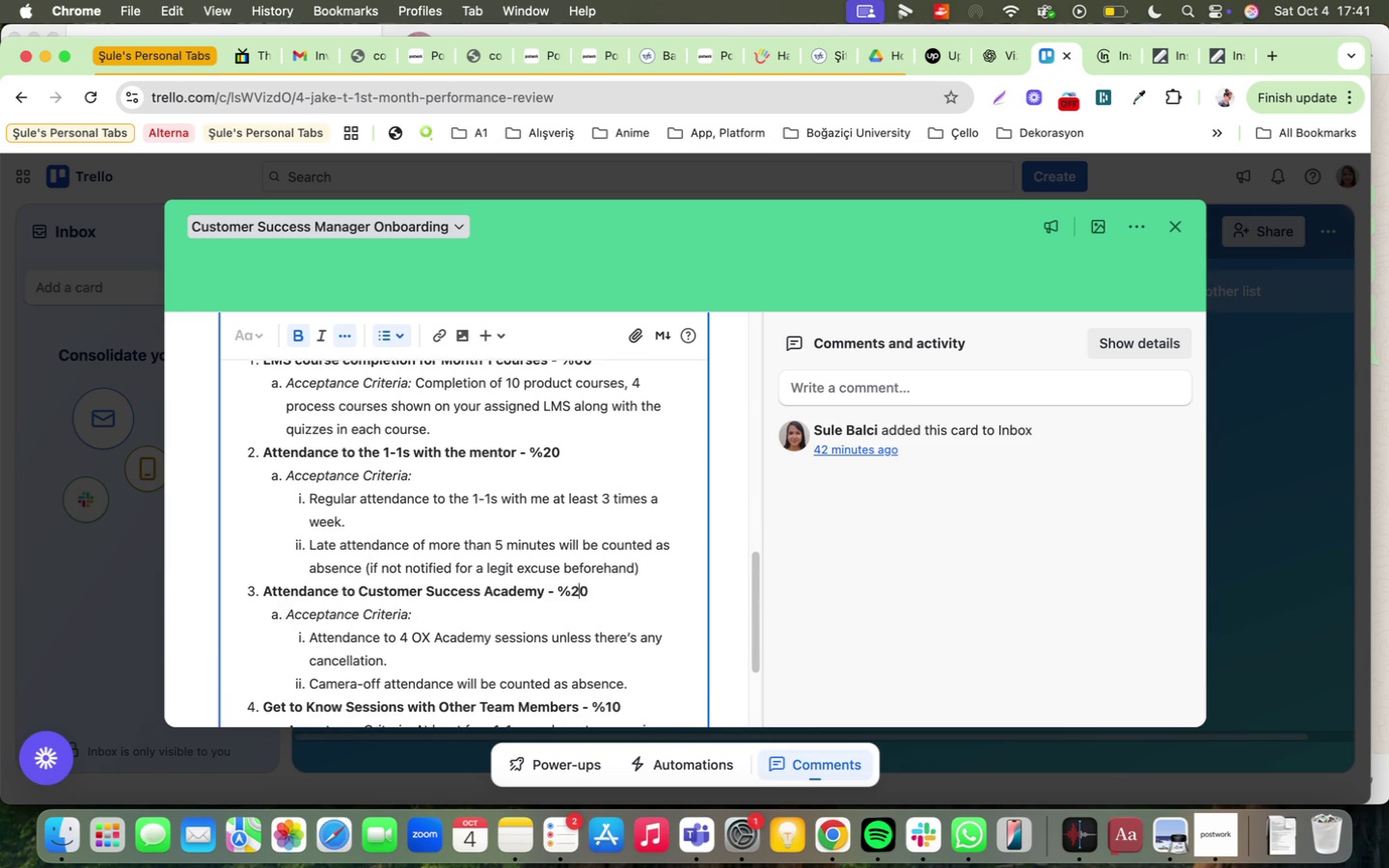 
key(2)
 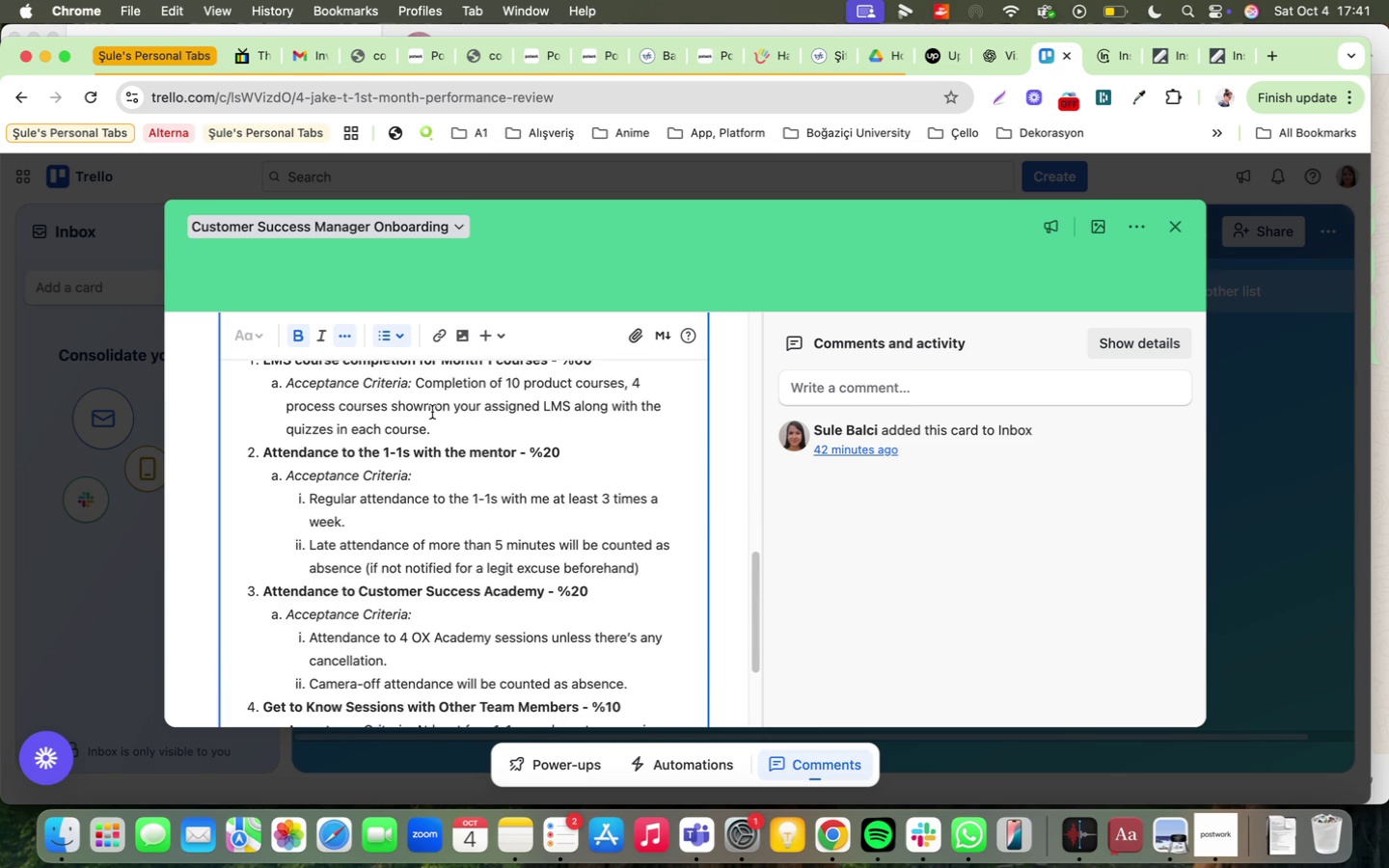 
scroll: coordinate [553, 609], scroll_direction: down, amount: 4.0